 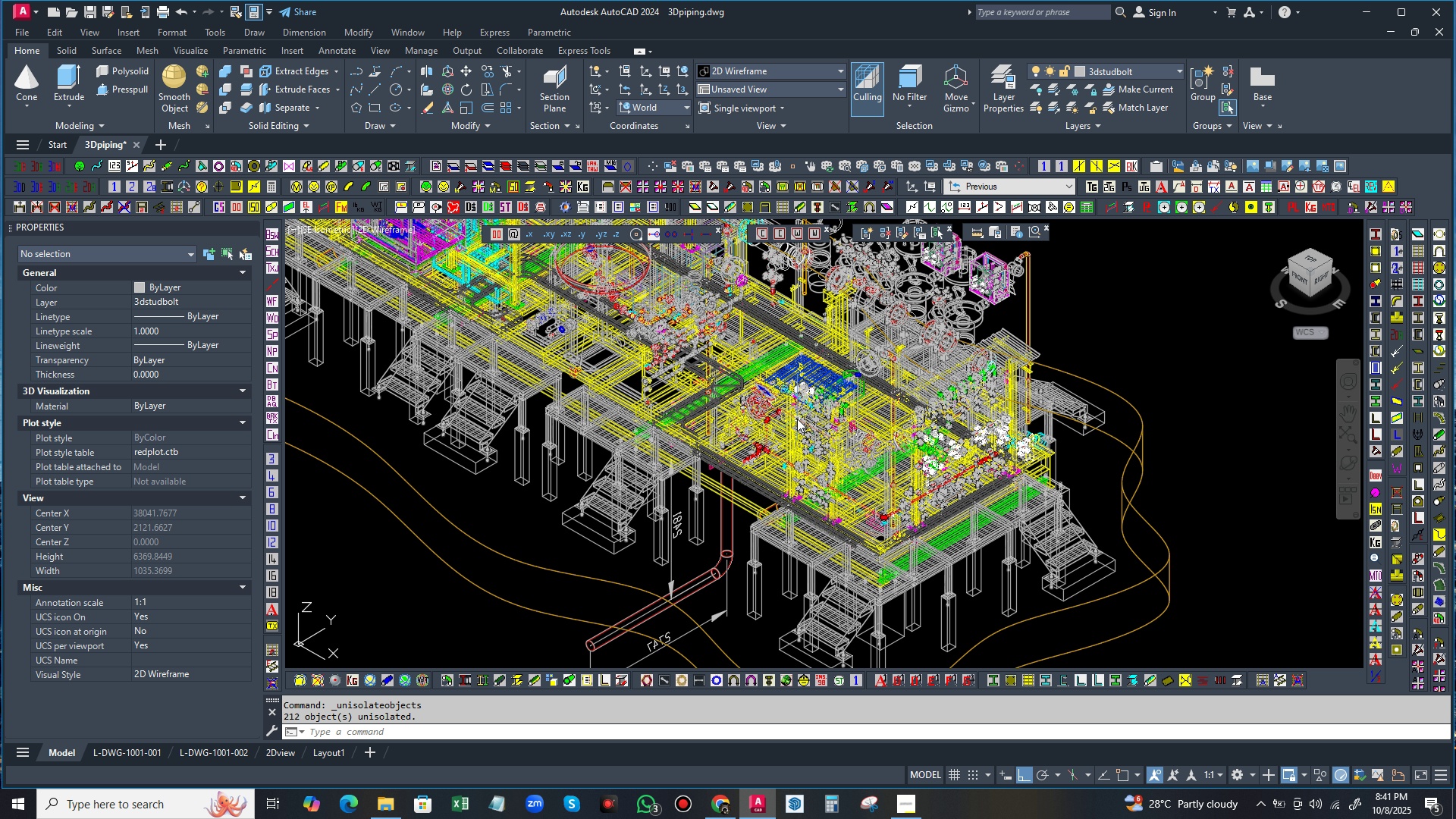 
scroll: coordinate [809, 418], scroll_direction: down, amount: 3.0
 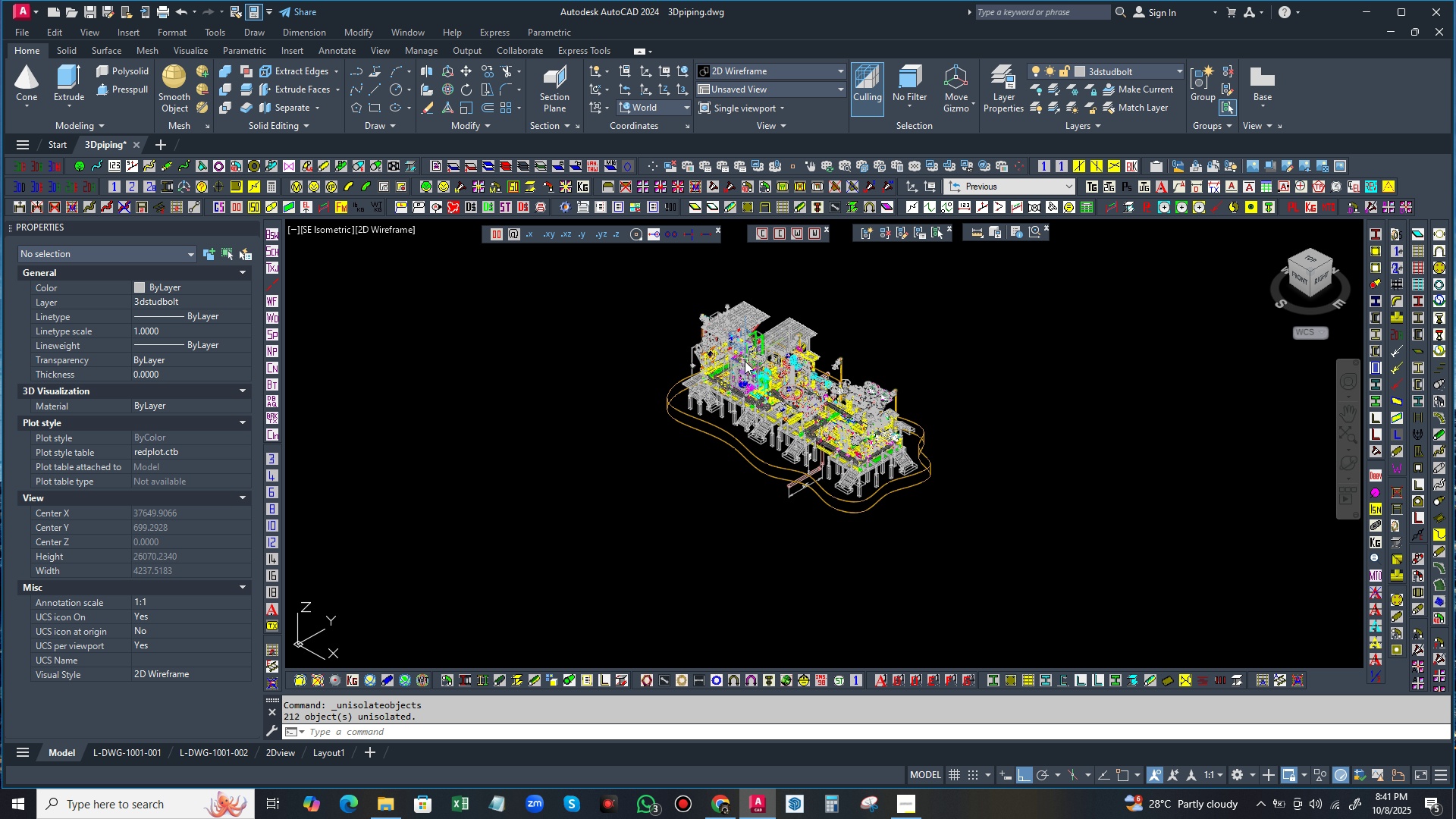 
scroll: coordinate [737, 338], scroll_direction: up, amount: 3.0
 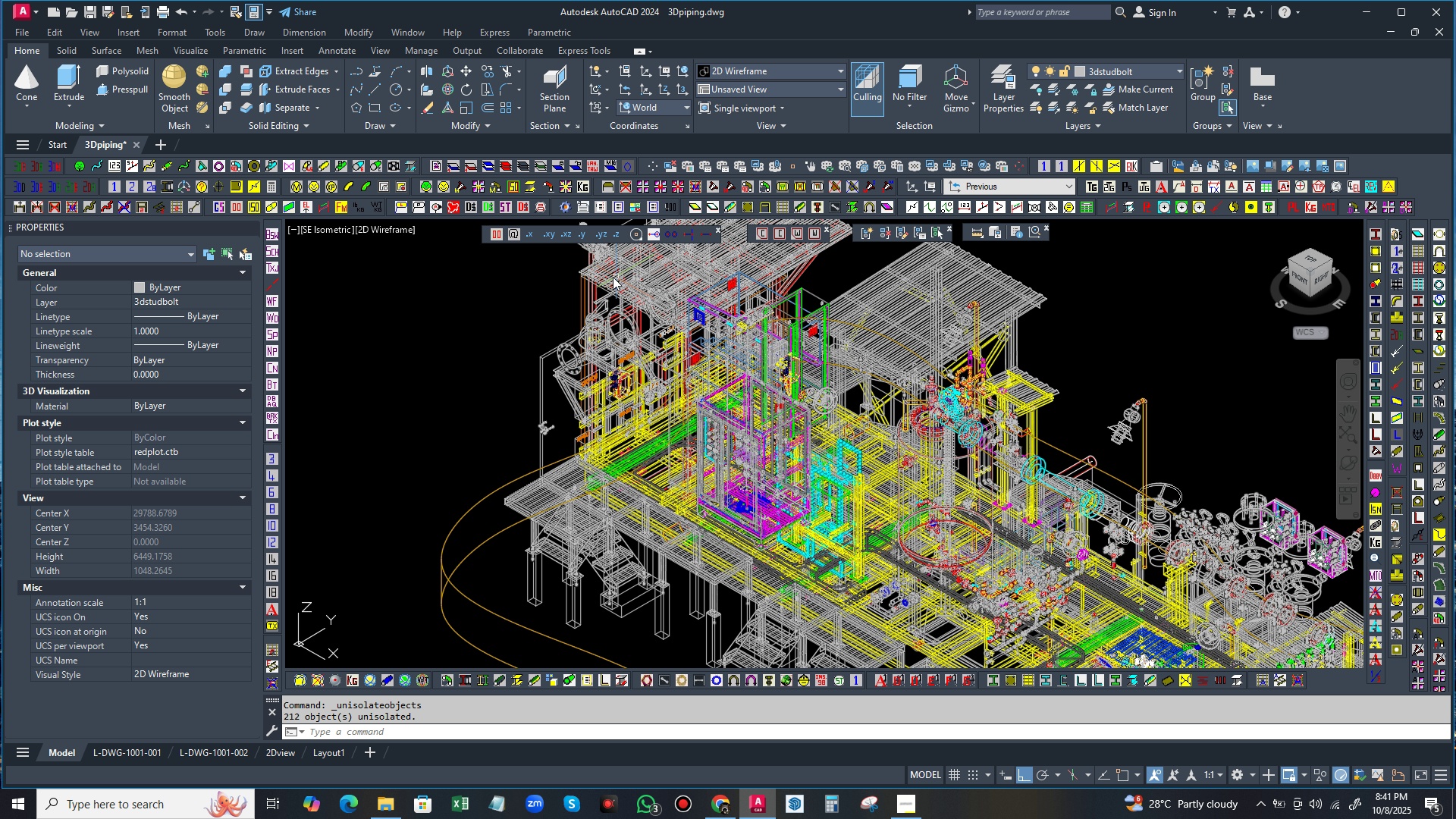 
scroll: coordinate [820, 459], scroll_direction: down, amount: 2.0
 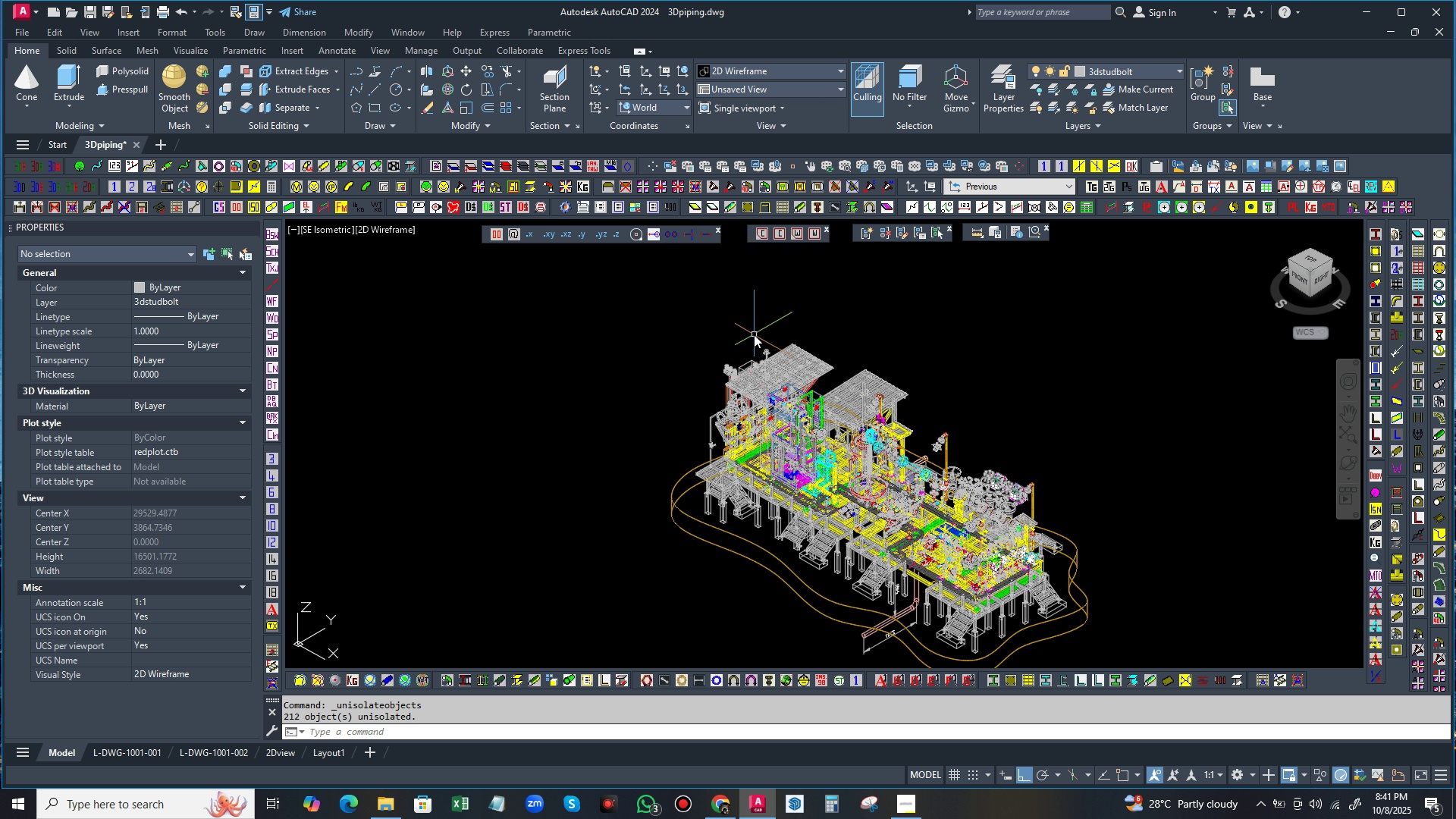 
scroll: coordinate [760, 341], scroll_direction: up, amount: 3.0
 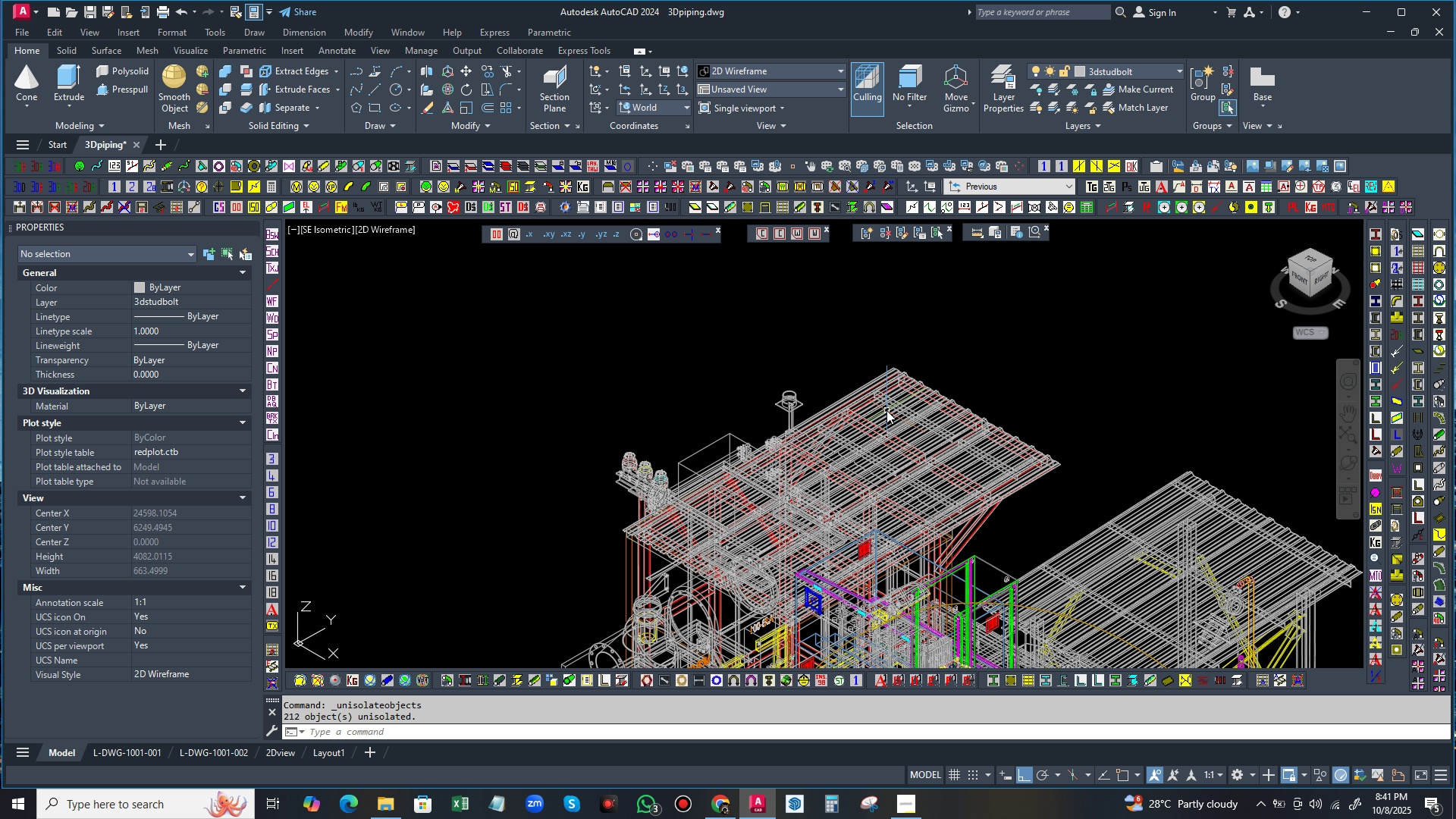 
left_click([886, 410])
 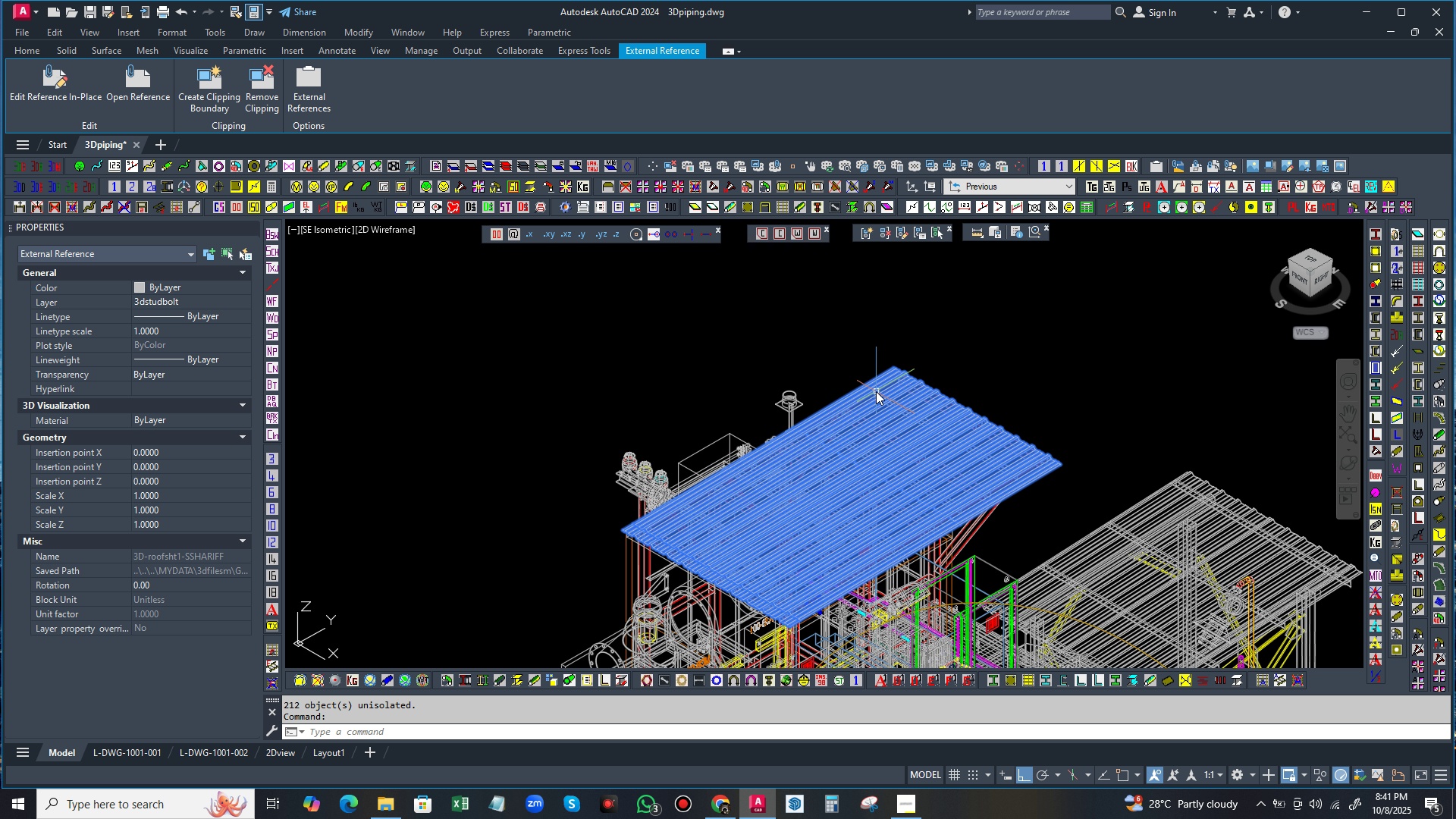 
key(Escape)
 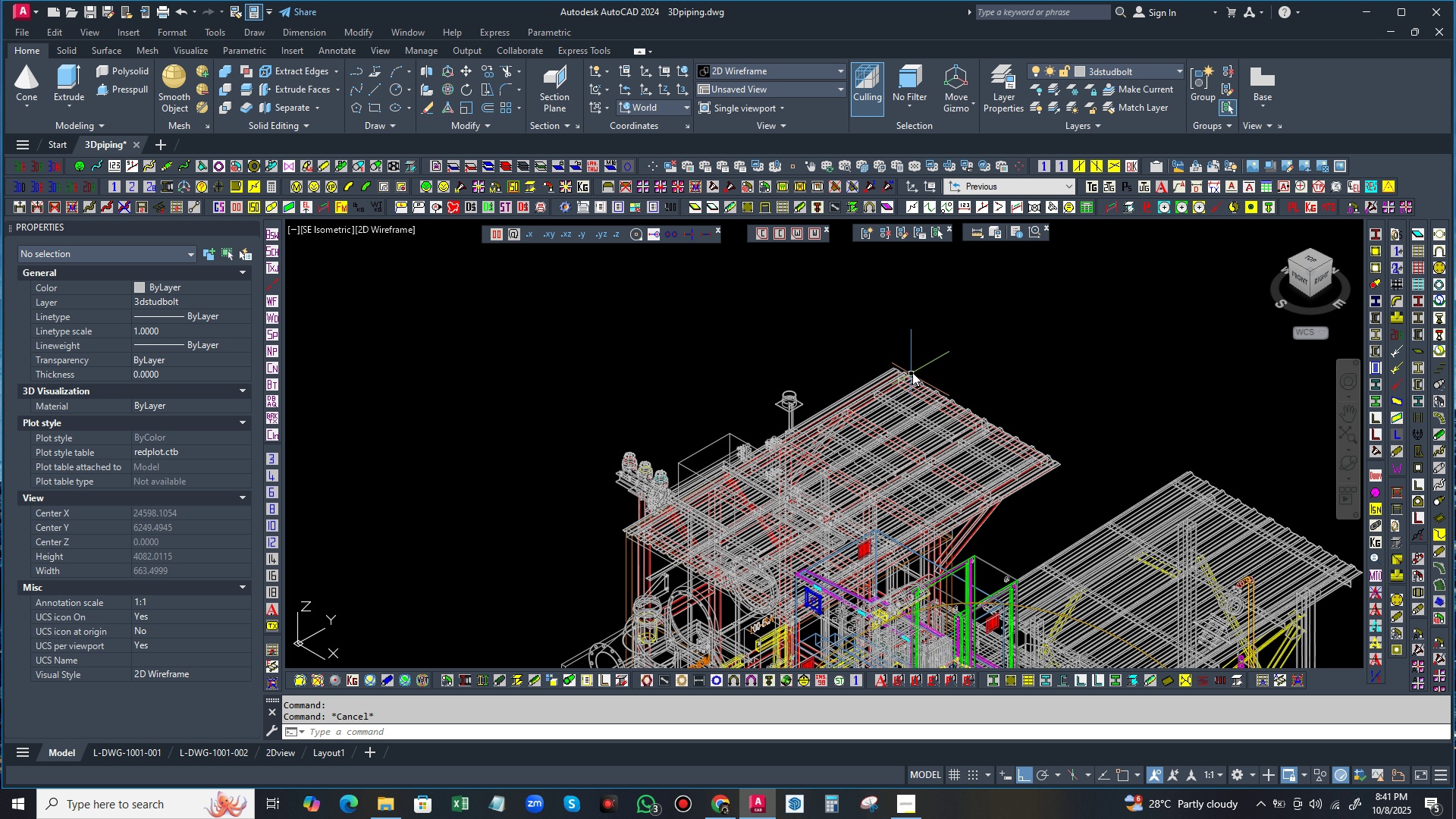 
scroll: coordinate [914, 361], scroll_direction: down, amount: 2.0
 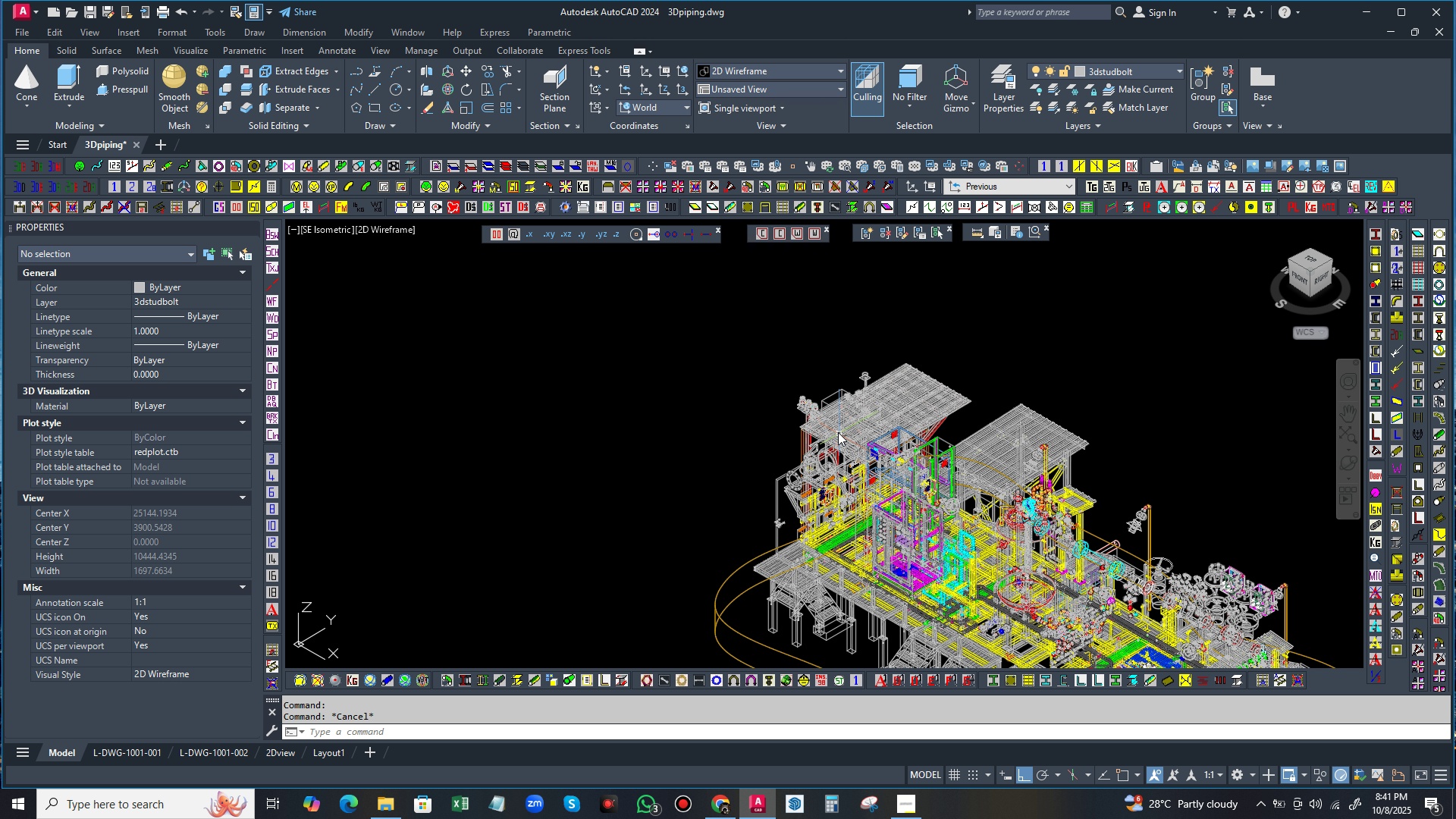 
scroll: coordinate [835, 423], scroll_direction: up, amount: 1.0
 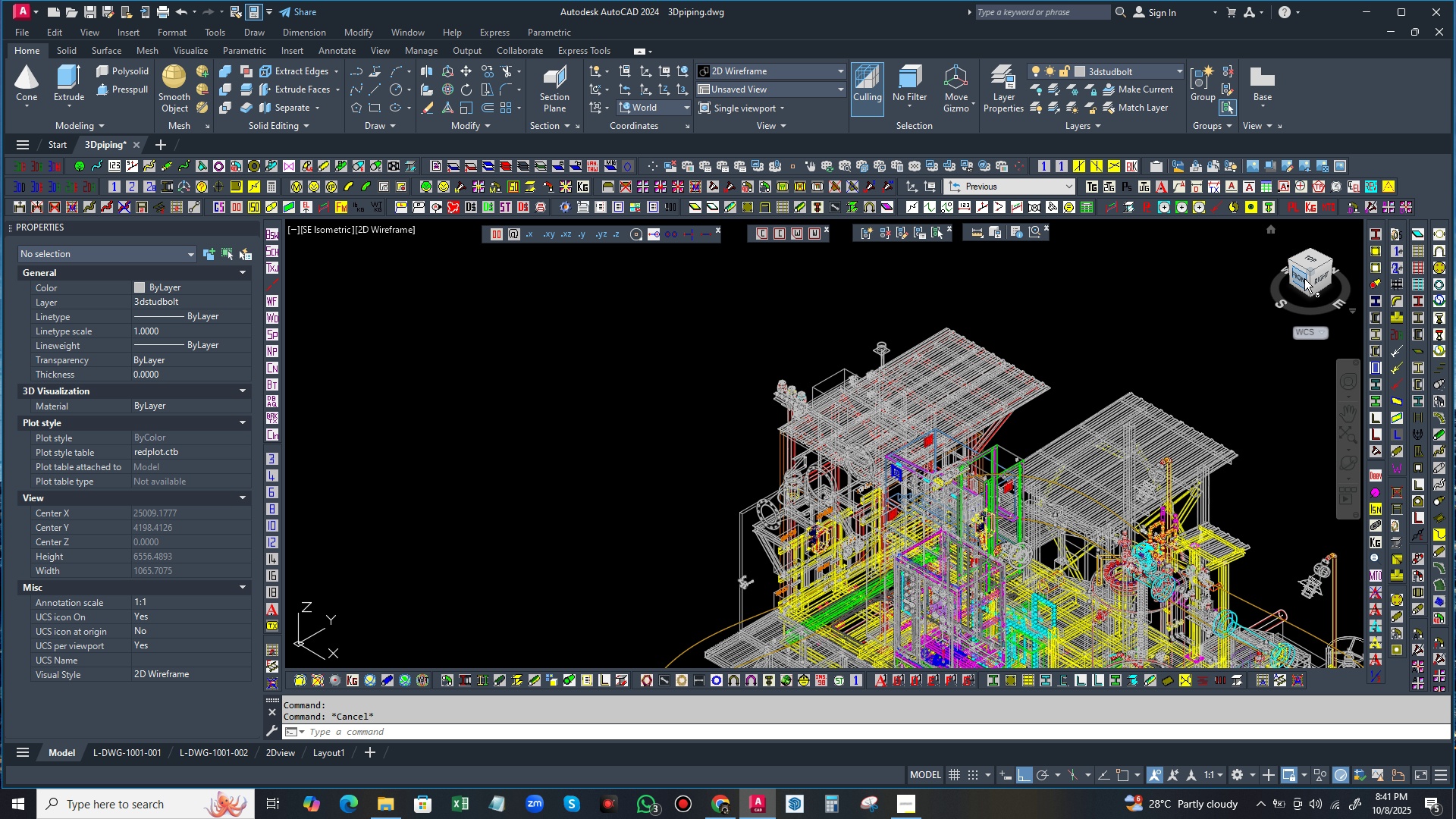 
left_click([1304, 280])
 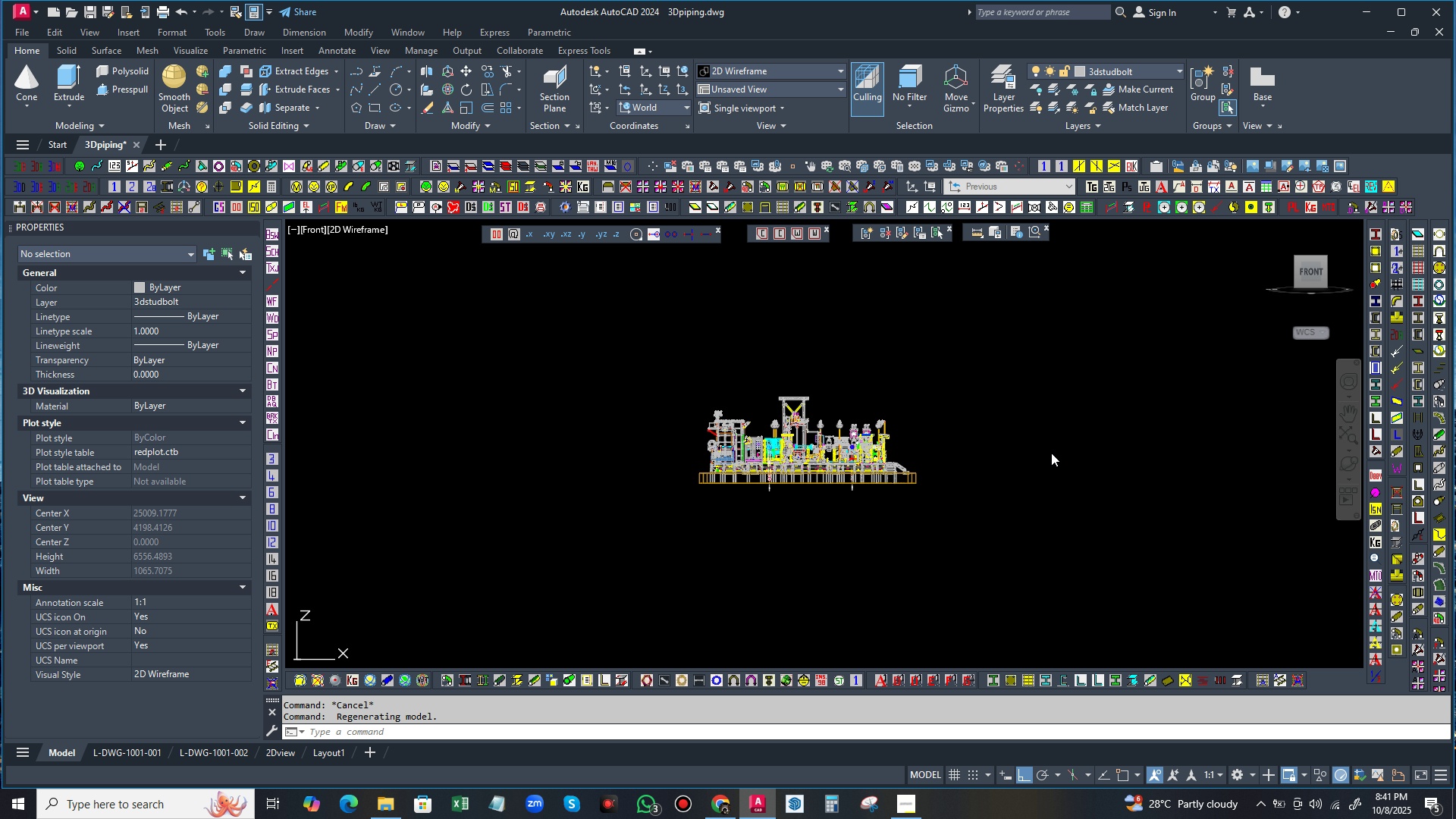 
wait(6.73)
 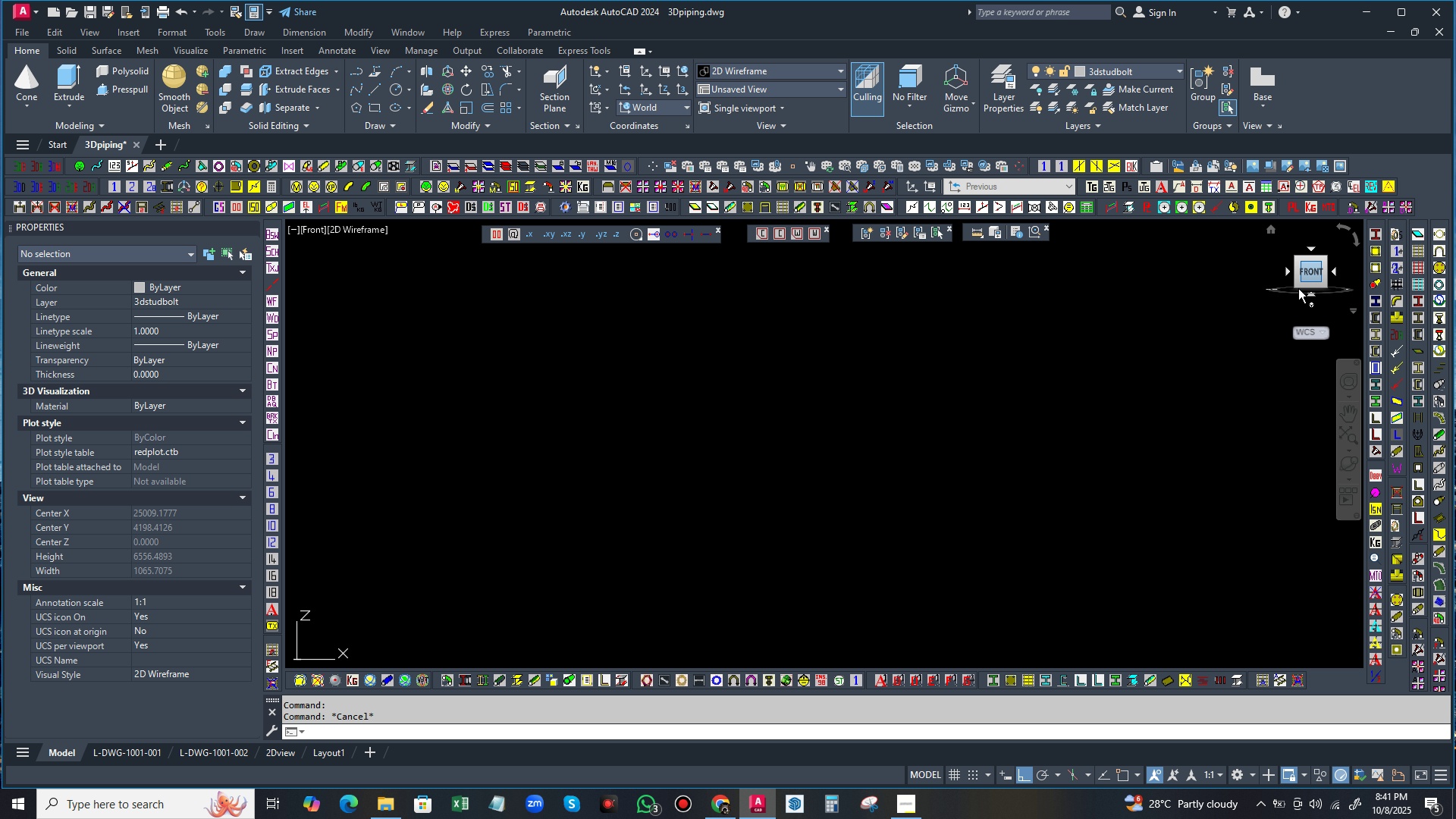 
scroll: coordinate [695, 415], scroll_direction: up, amount: 2.0